 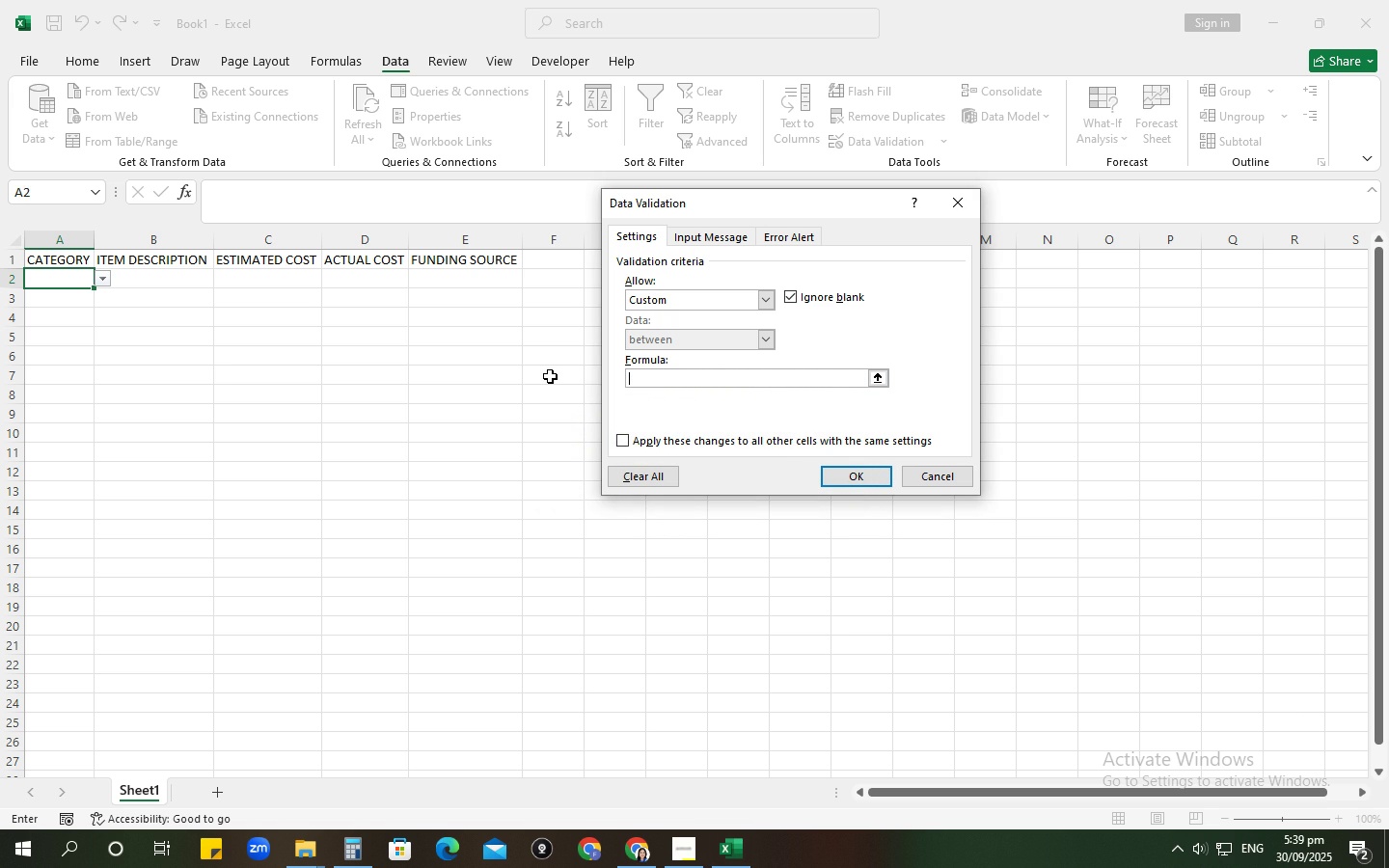 
left_click([981, 201])
 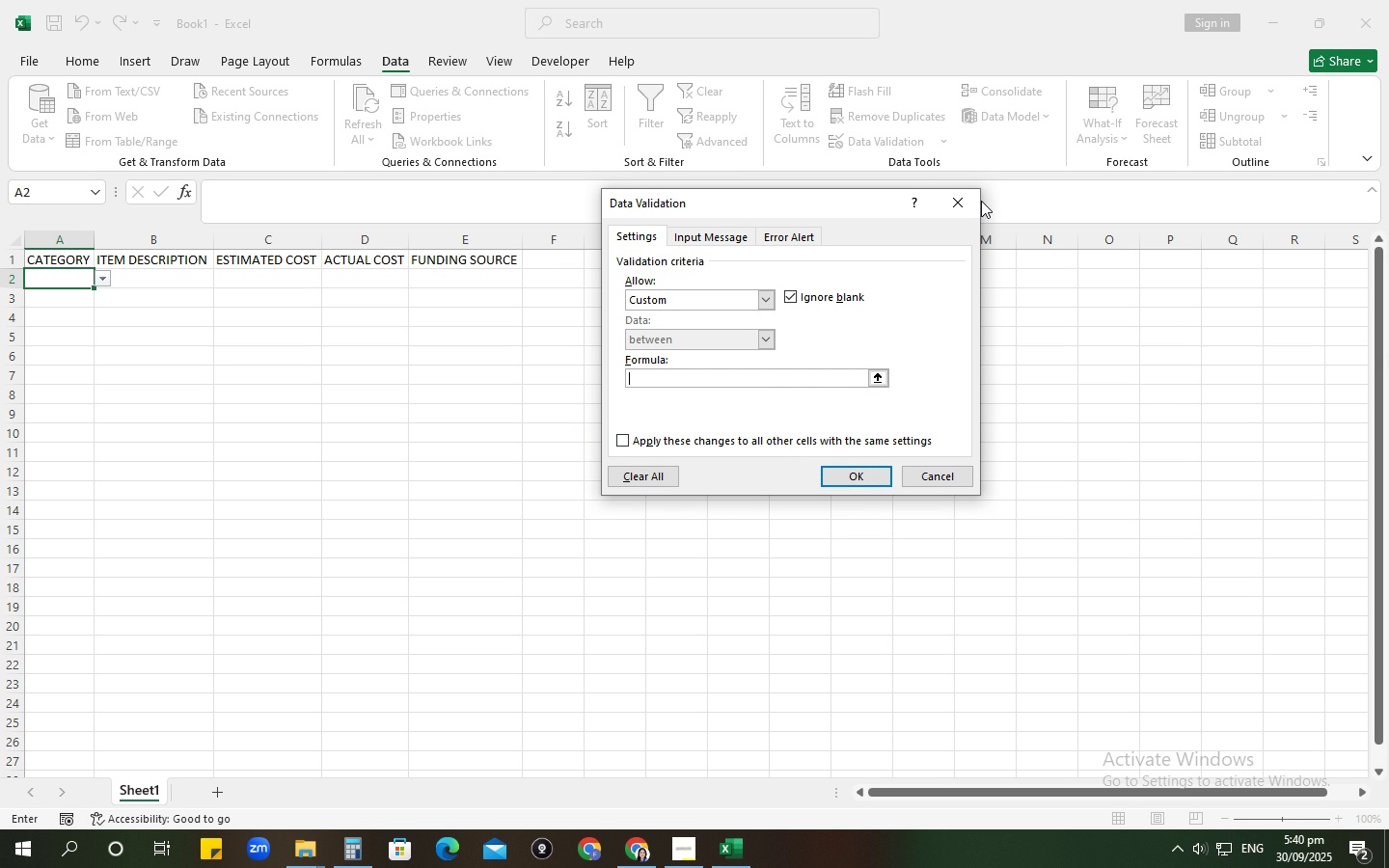 
wait(36.65)
 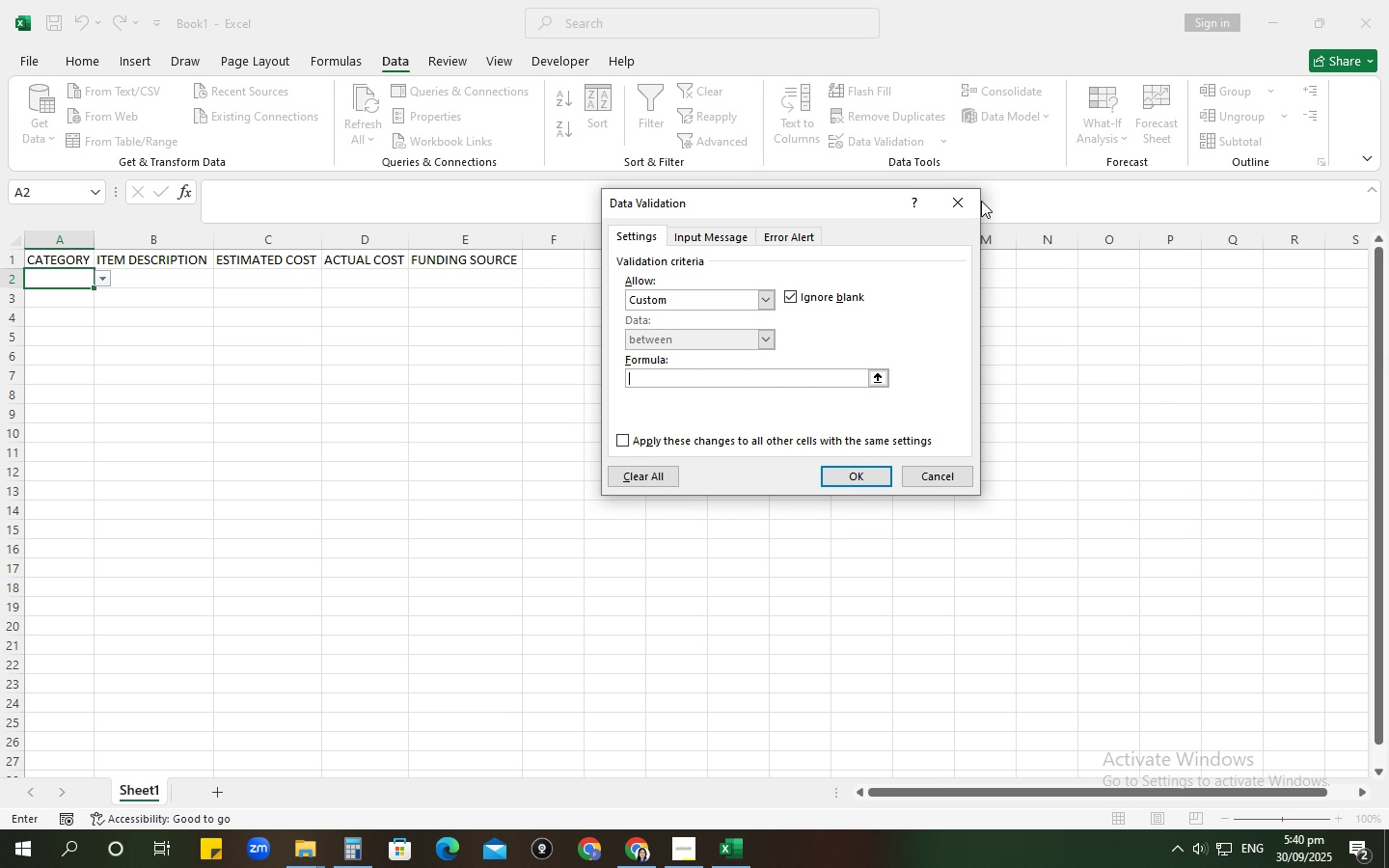 
left_click([747, 261])
 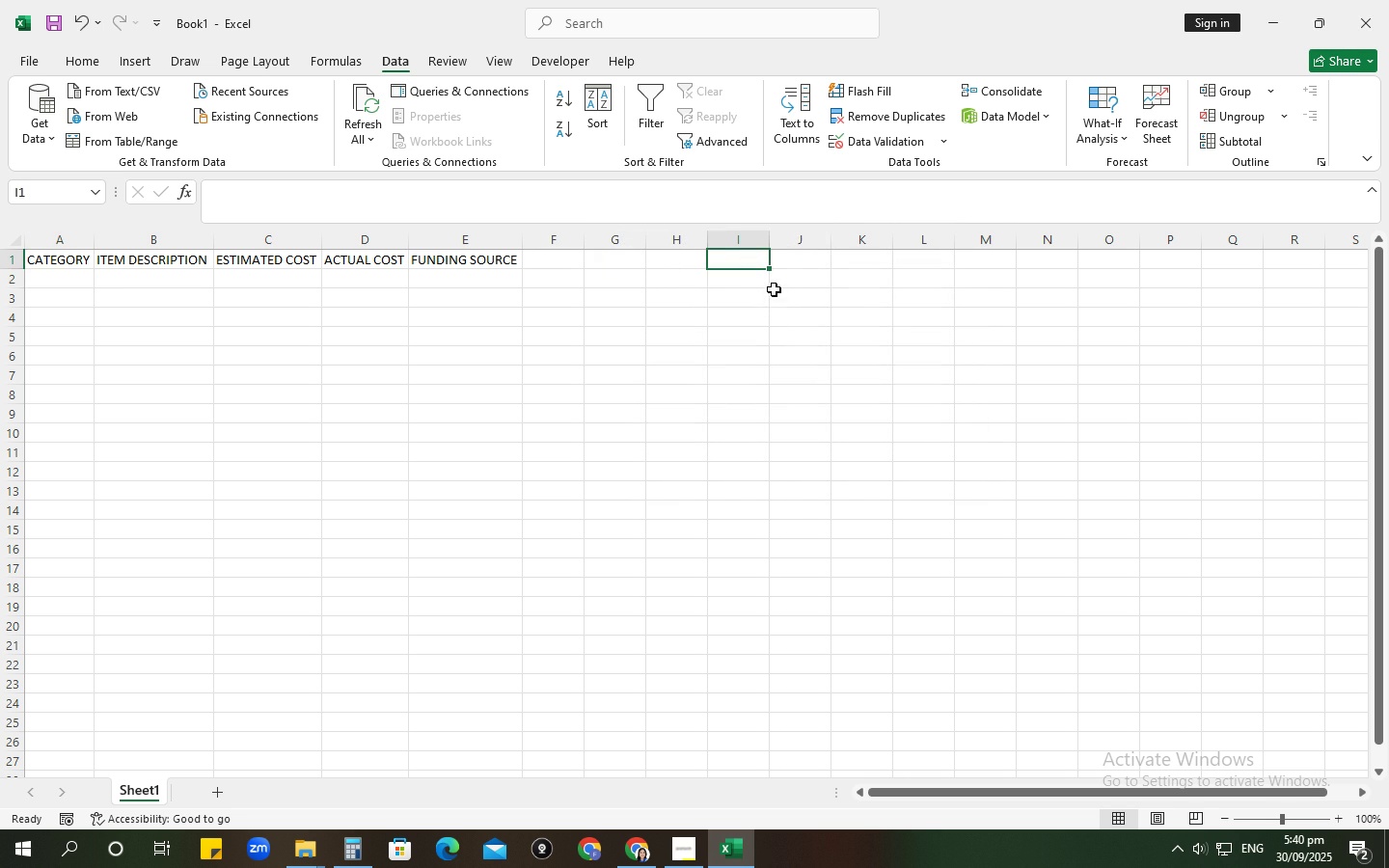 
left_click([774, 287])
 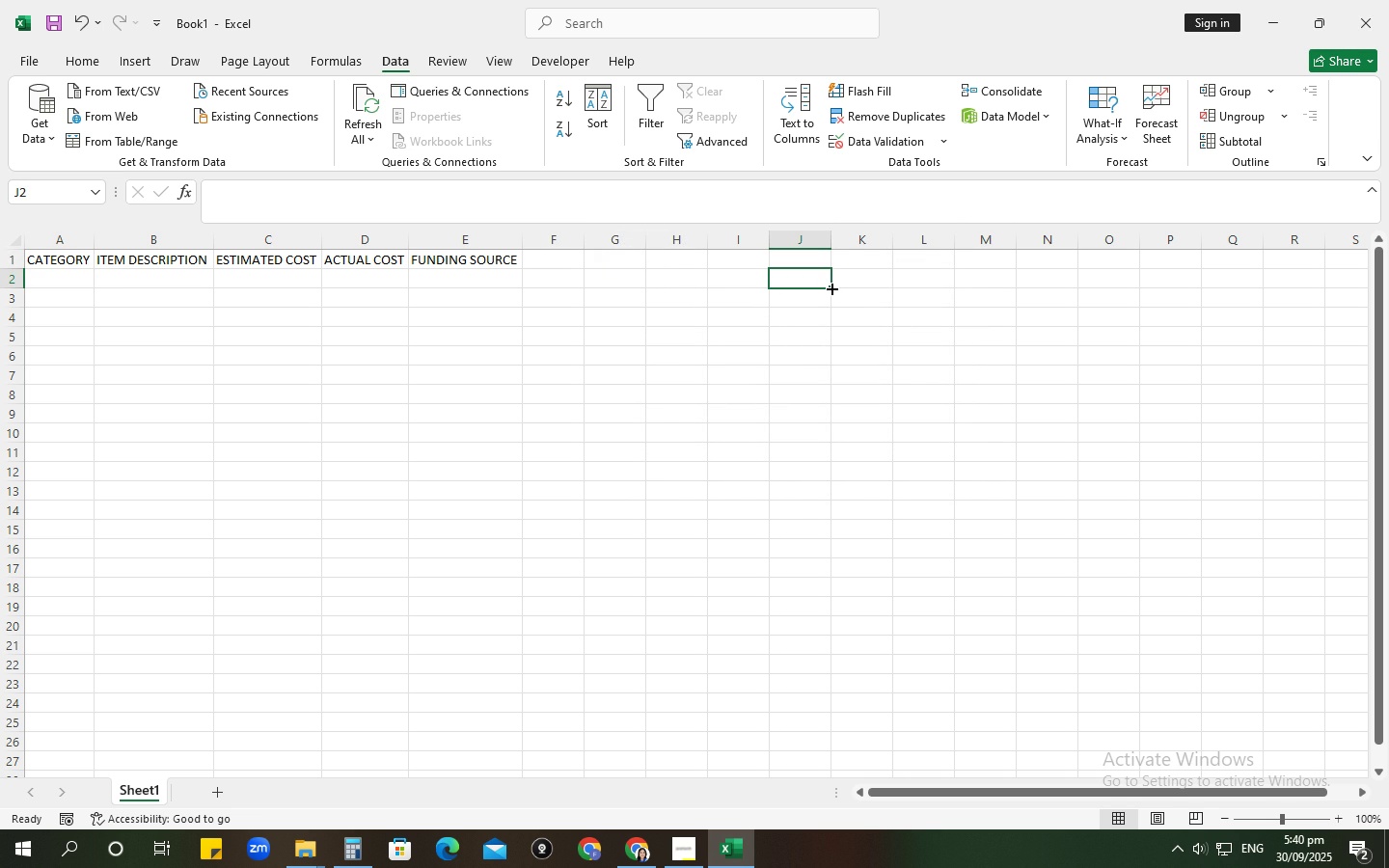 
type(EducRIO)
key(Backspace)
key(Backspace)
key(Backspace)
type(ational Programs)